 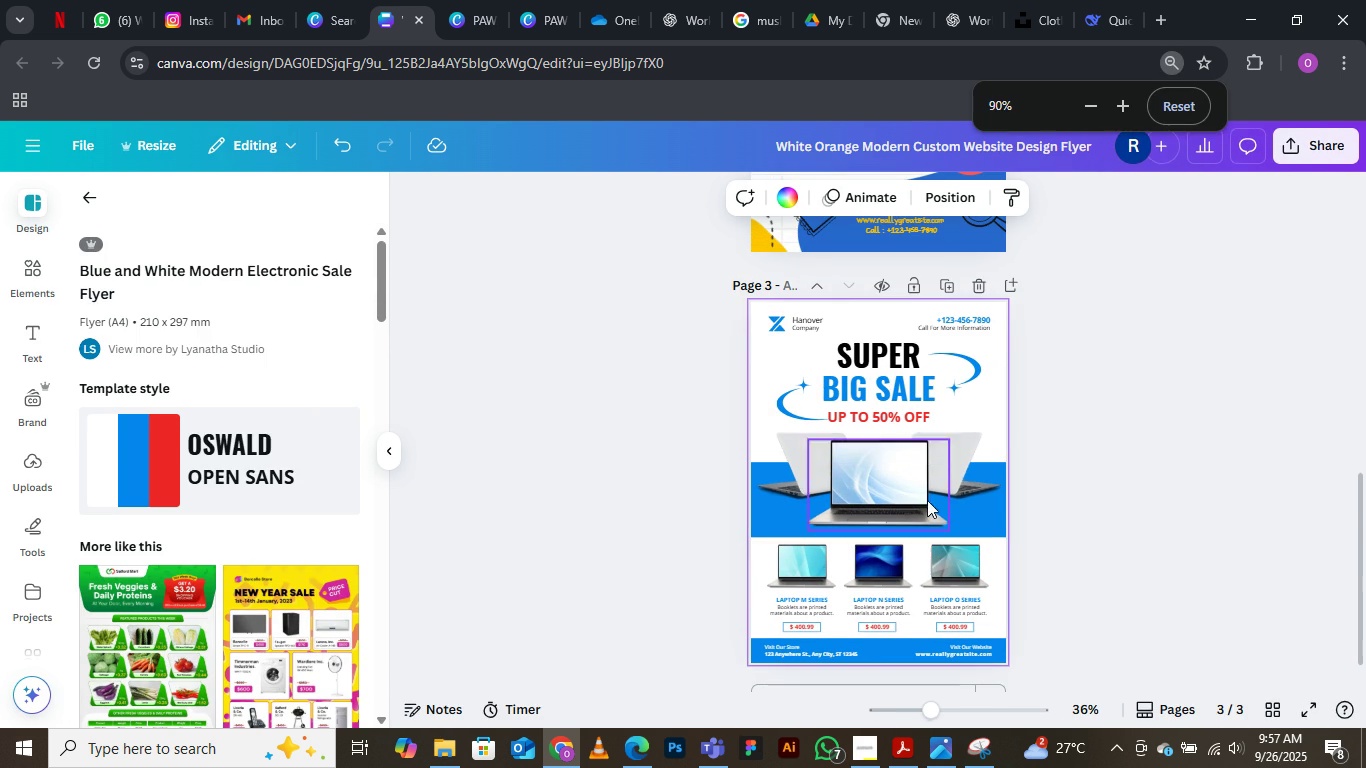 
left_click([959, 706])
 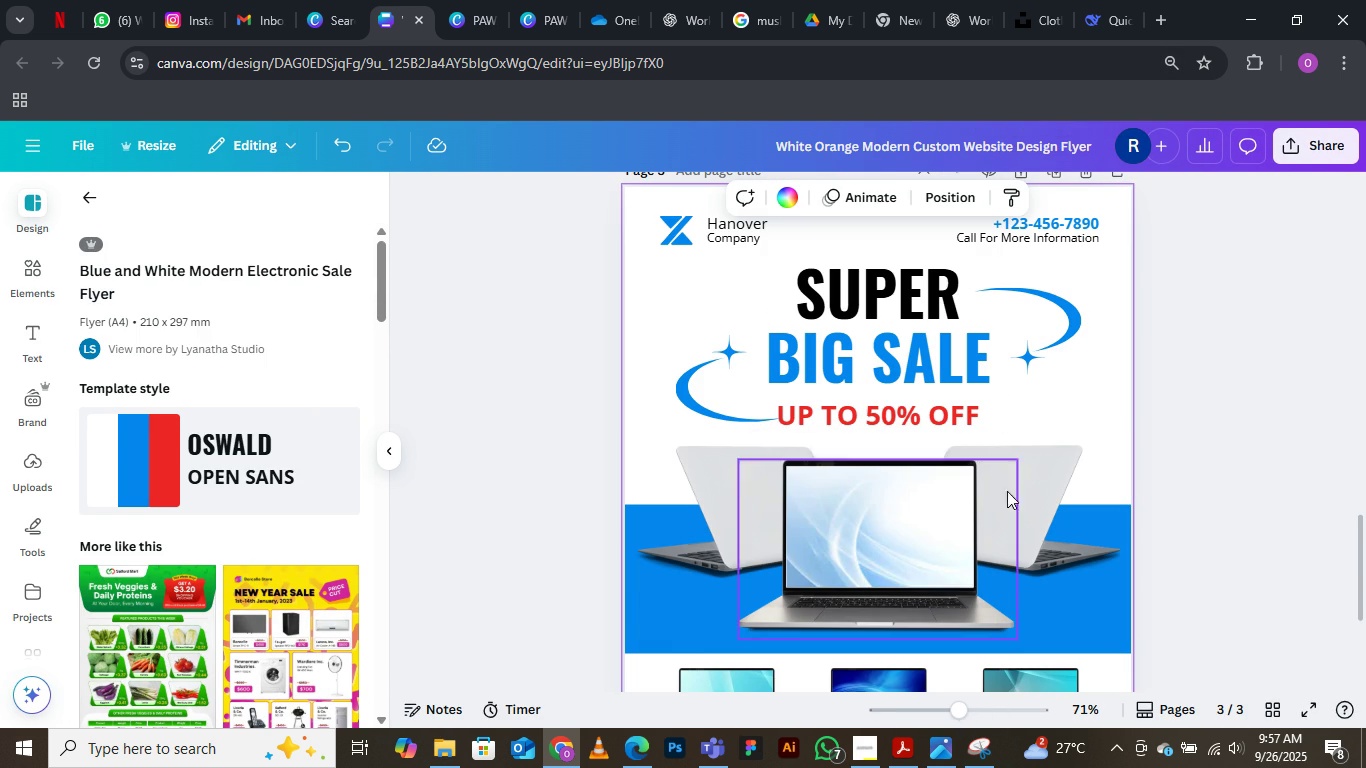 
wait(5.41)
 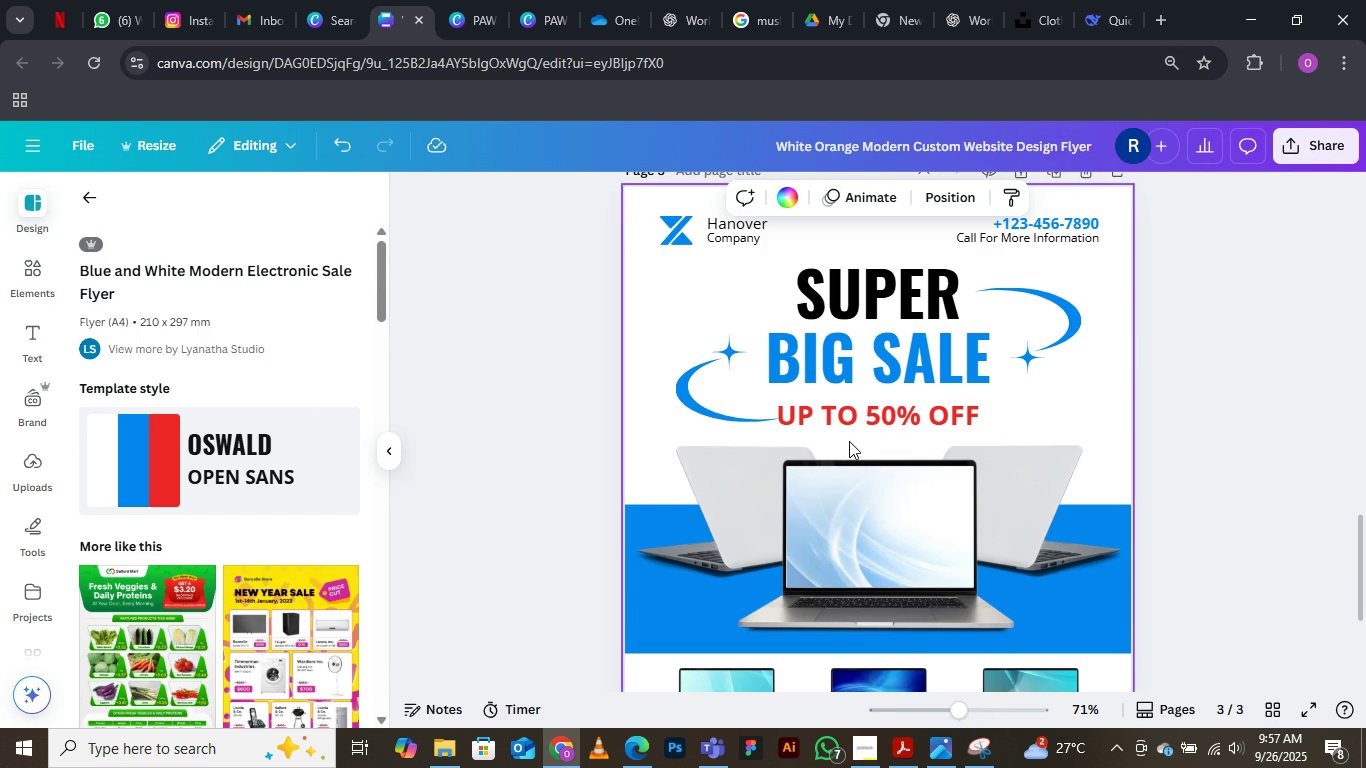 
left_click([1035, 483])
 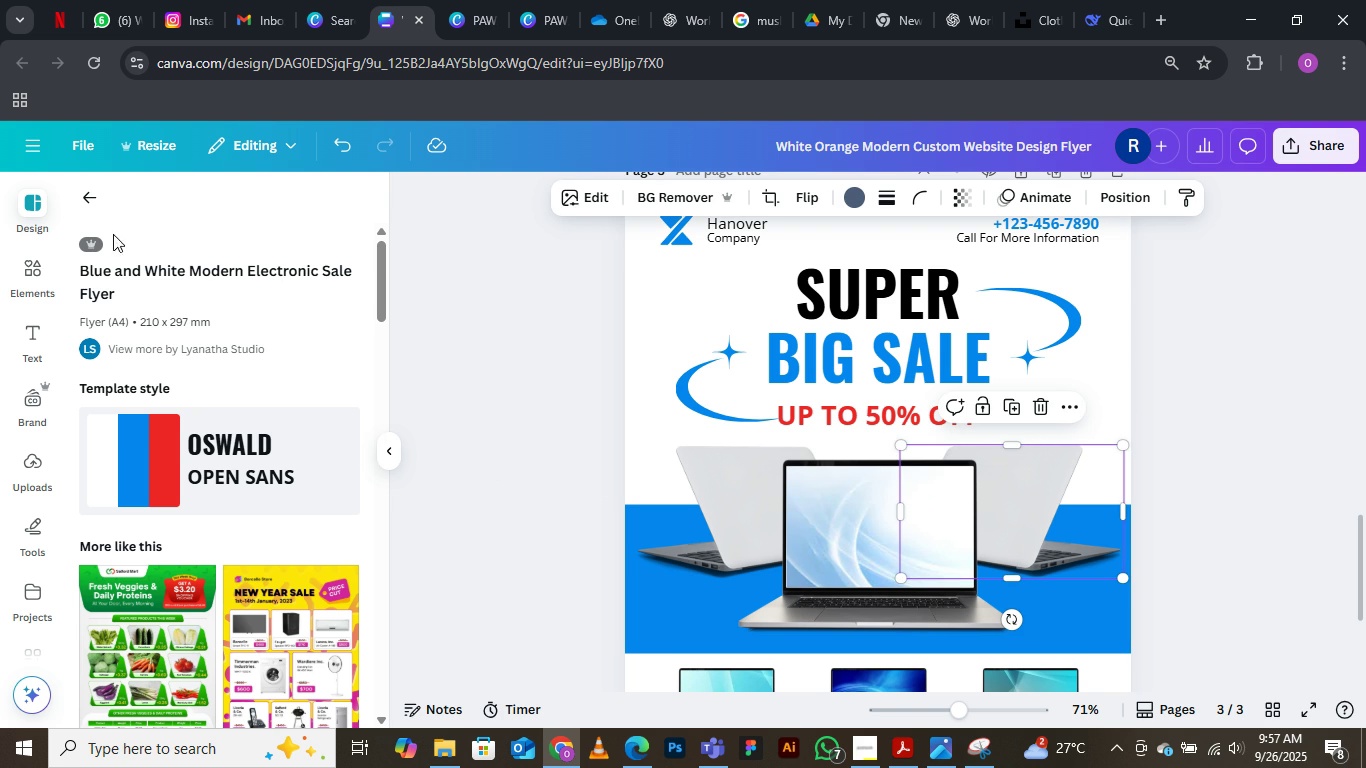 
left_click([32, 264])
 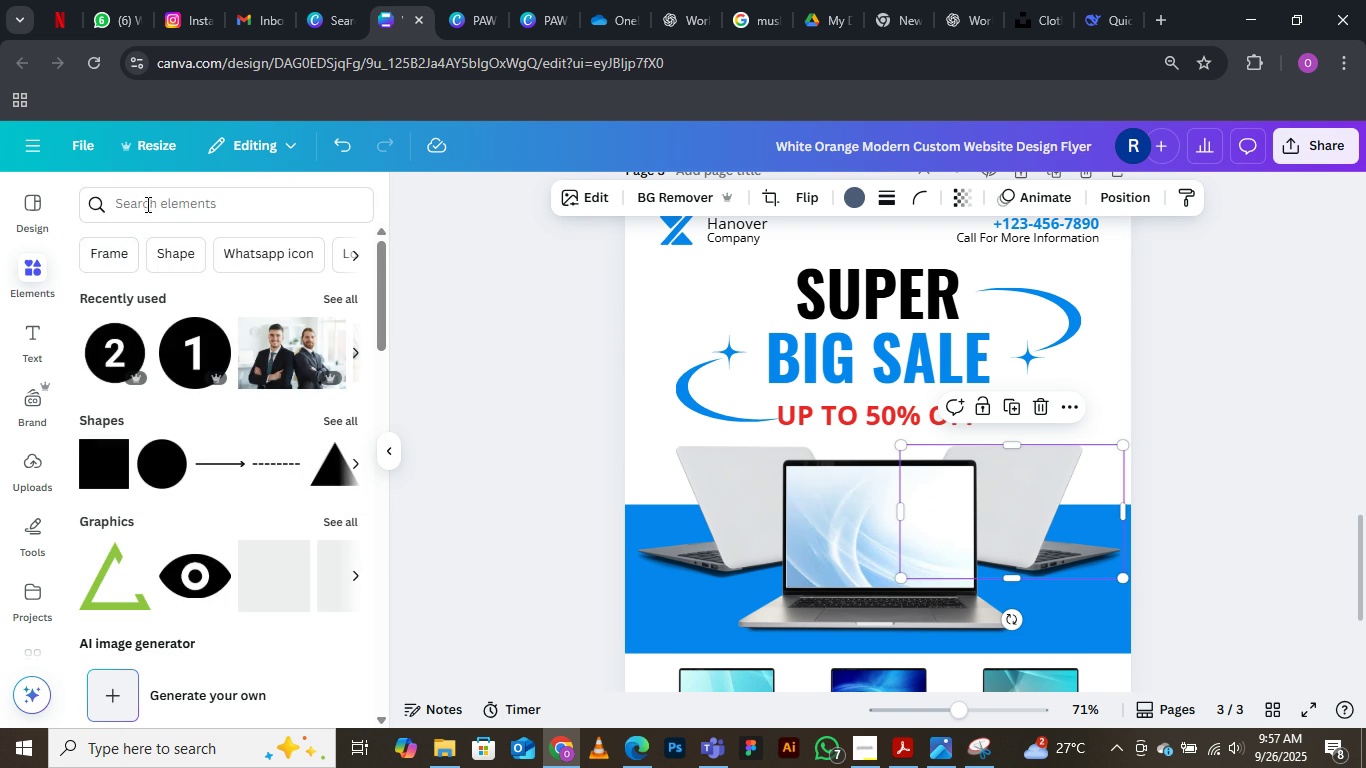 
left_click([147, 195])
 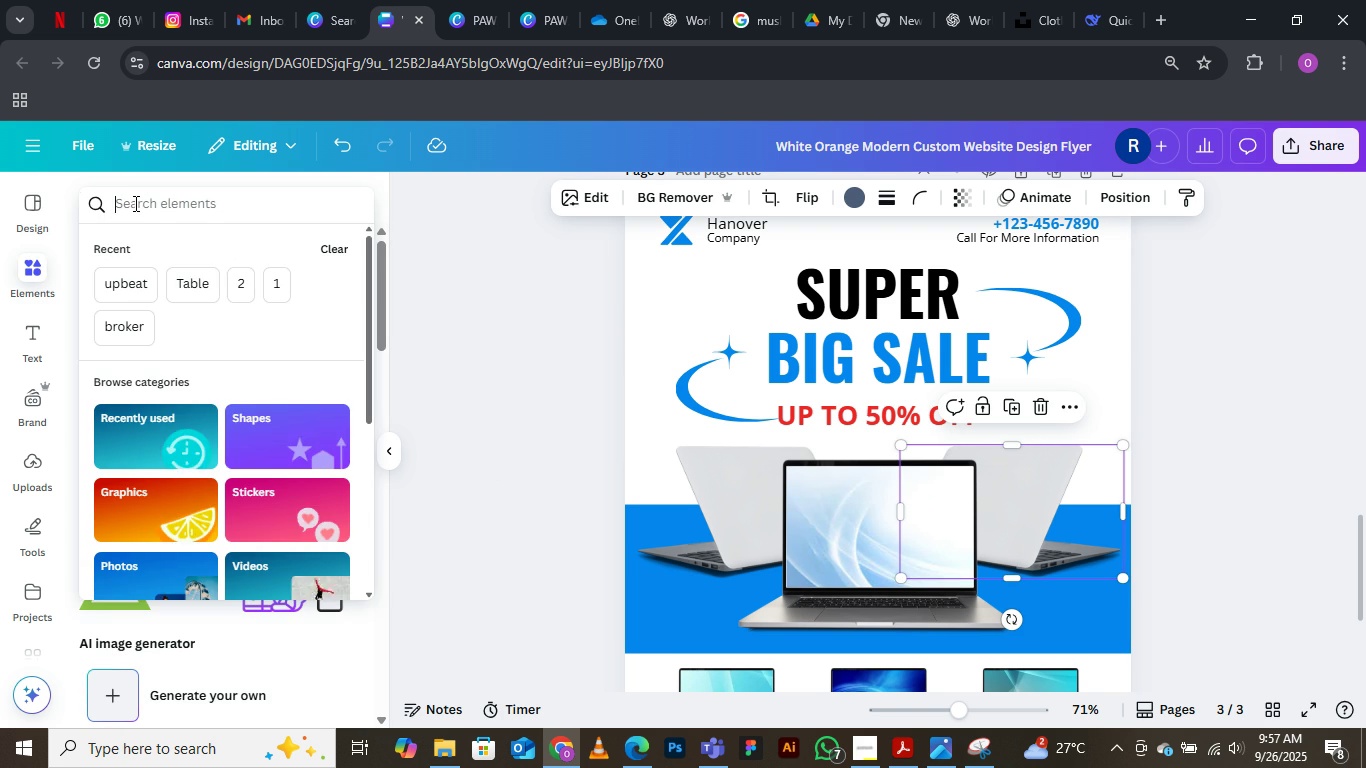 
type(ipad)
 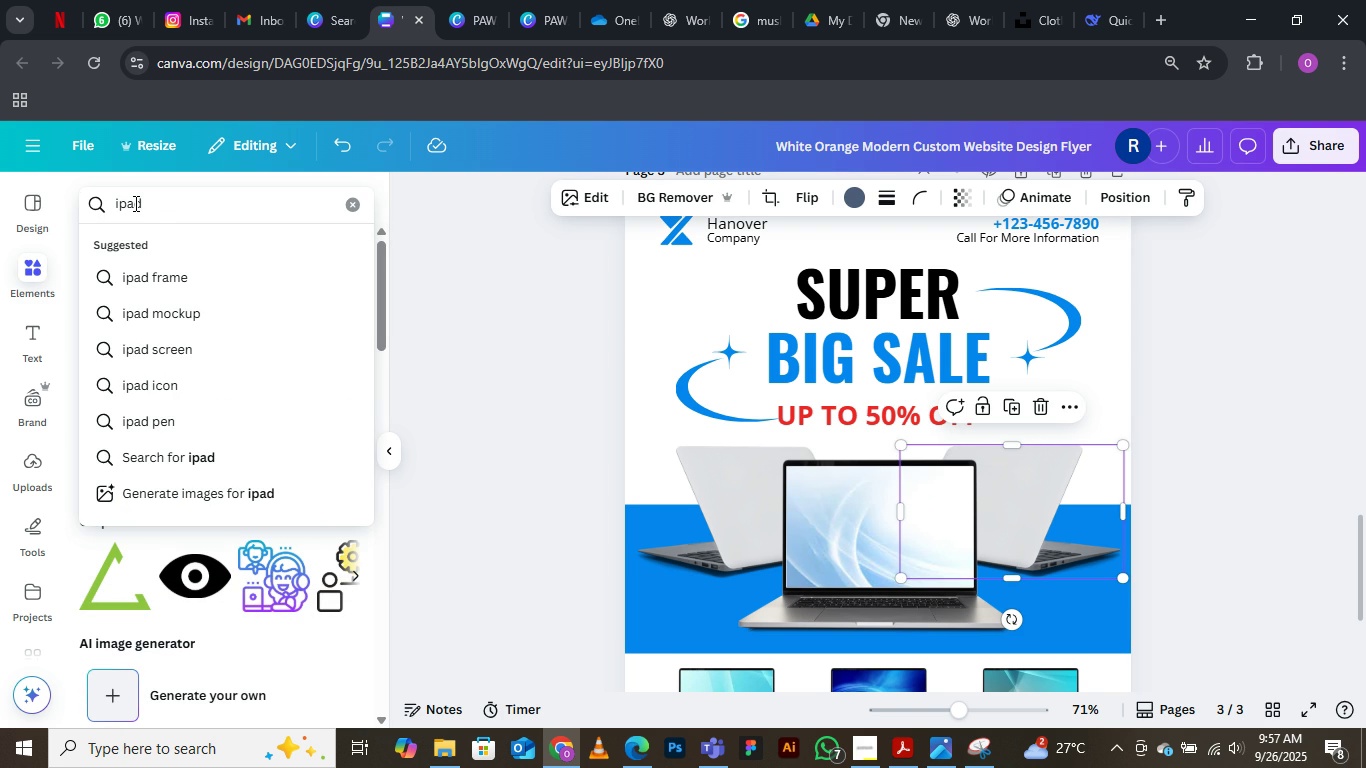 
key(Enter)
 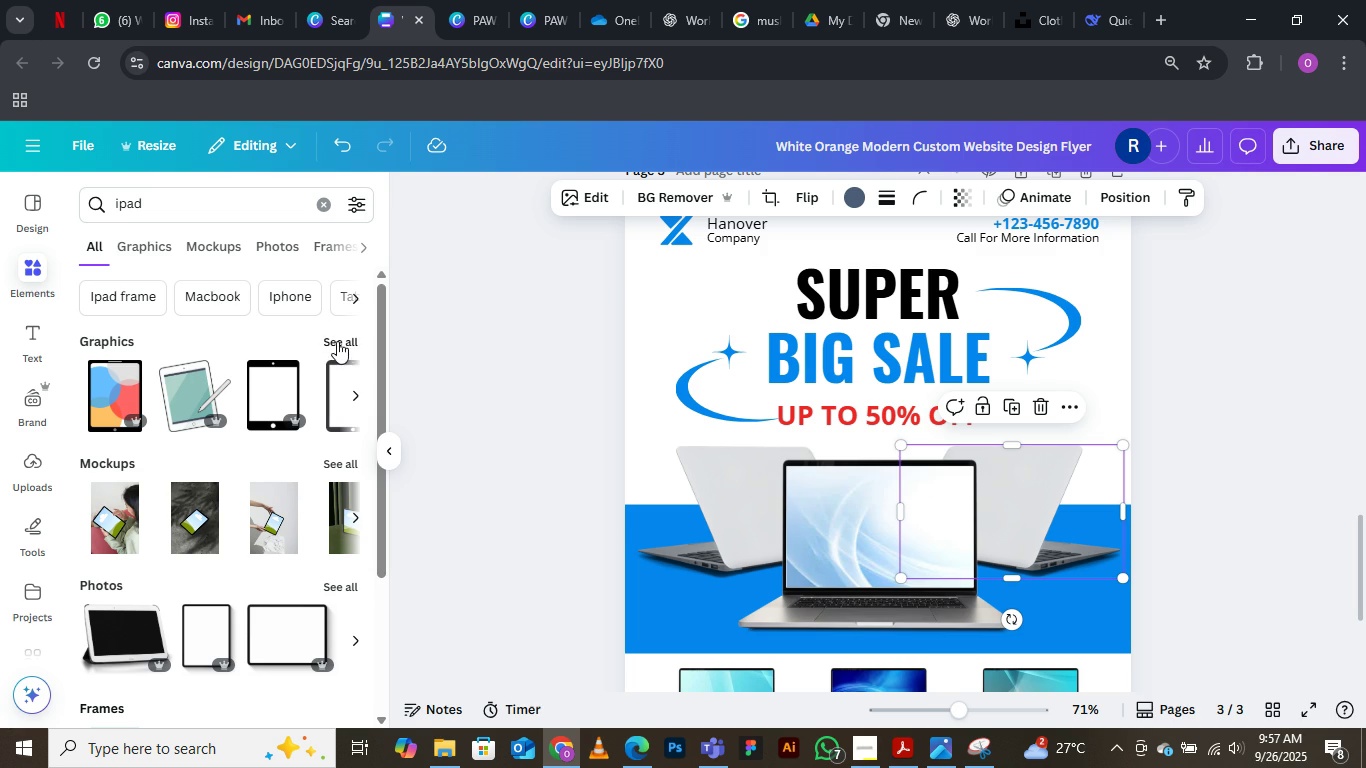 
wait(6.53)
 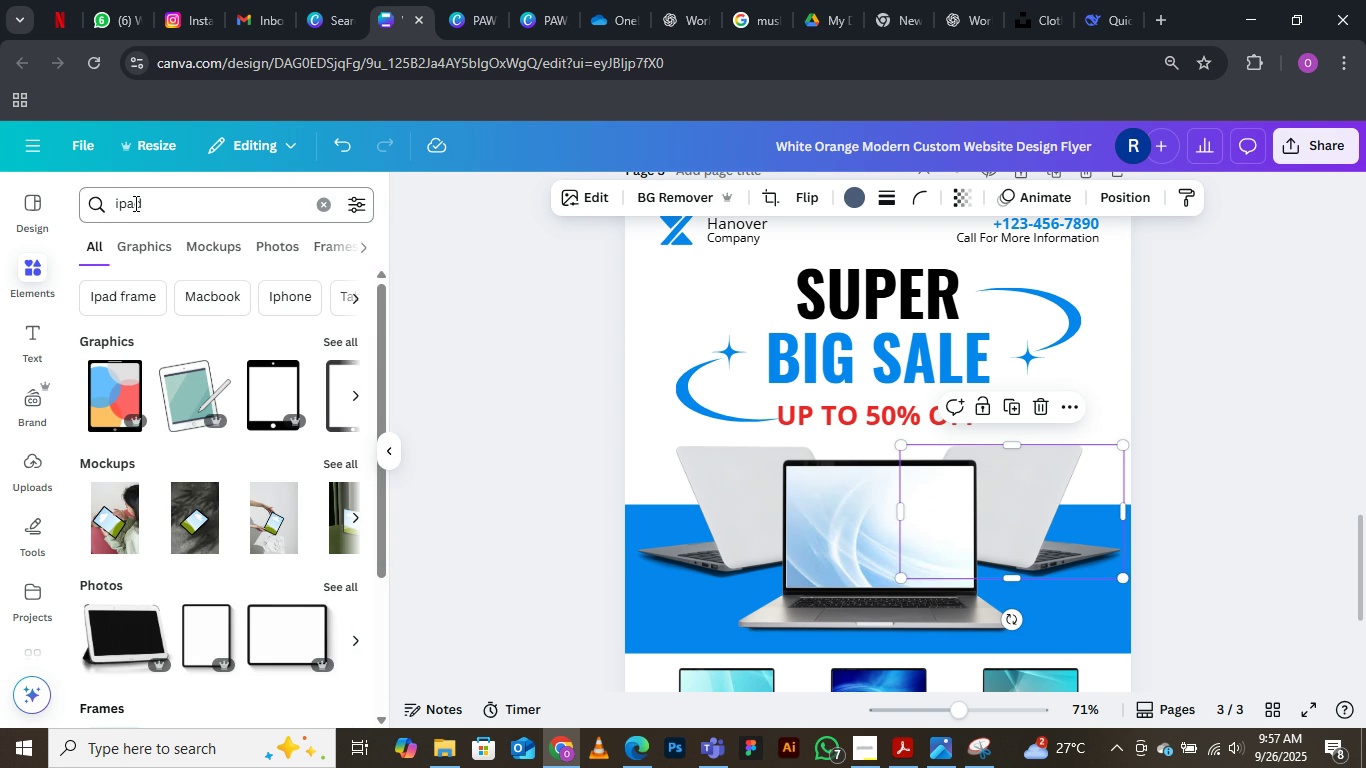 
left_click([272, 242])
 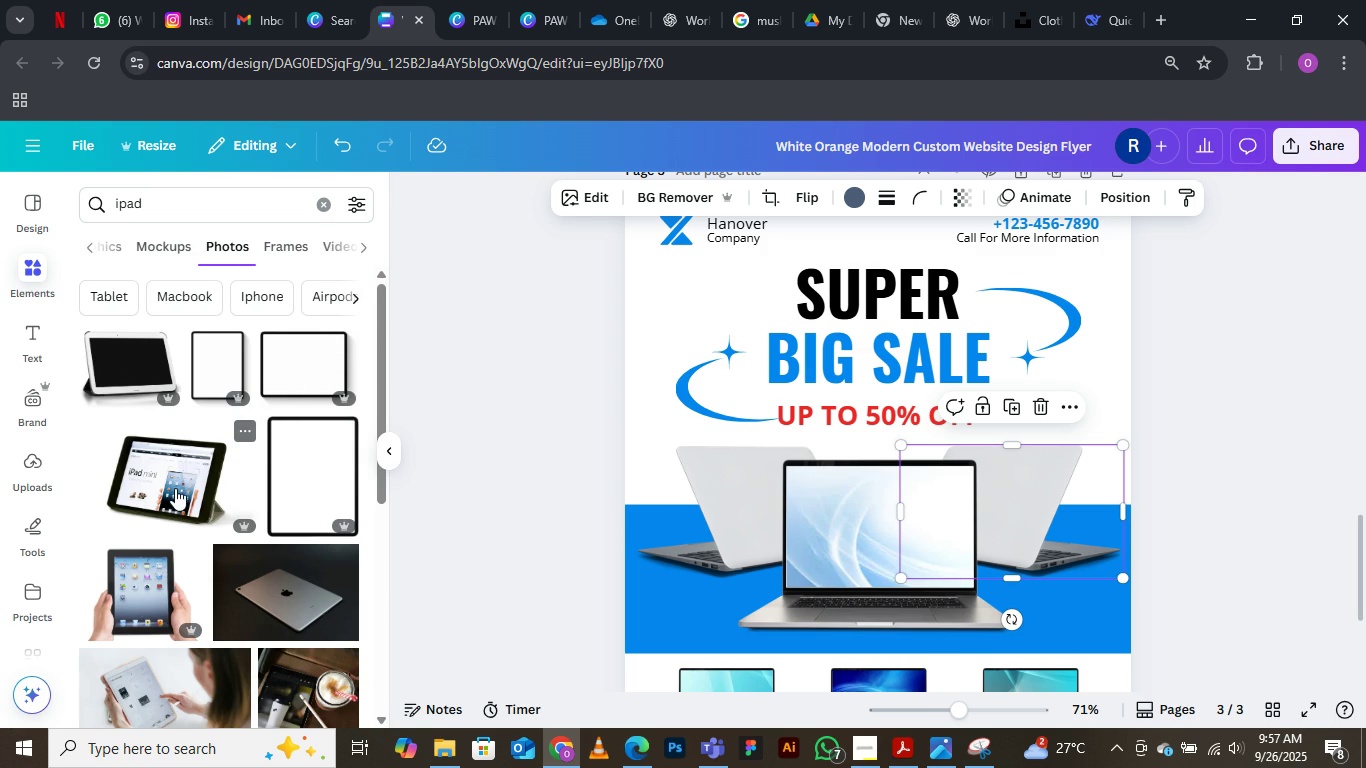 
left_click([175, 488])